 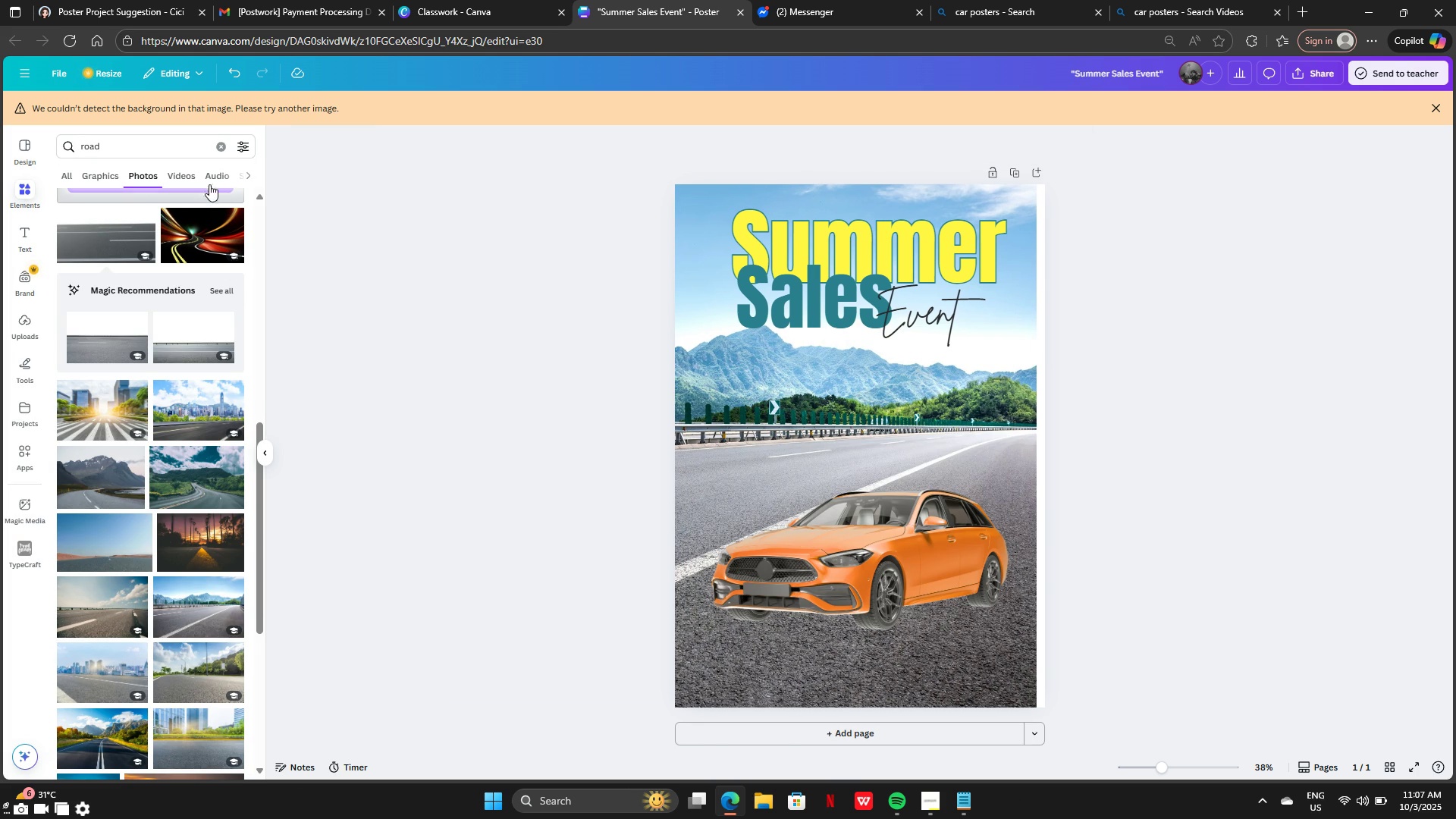 
left_click([226, 144])
 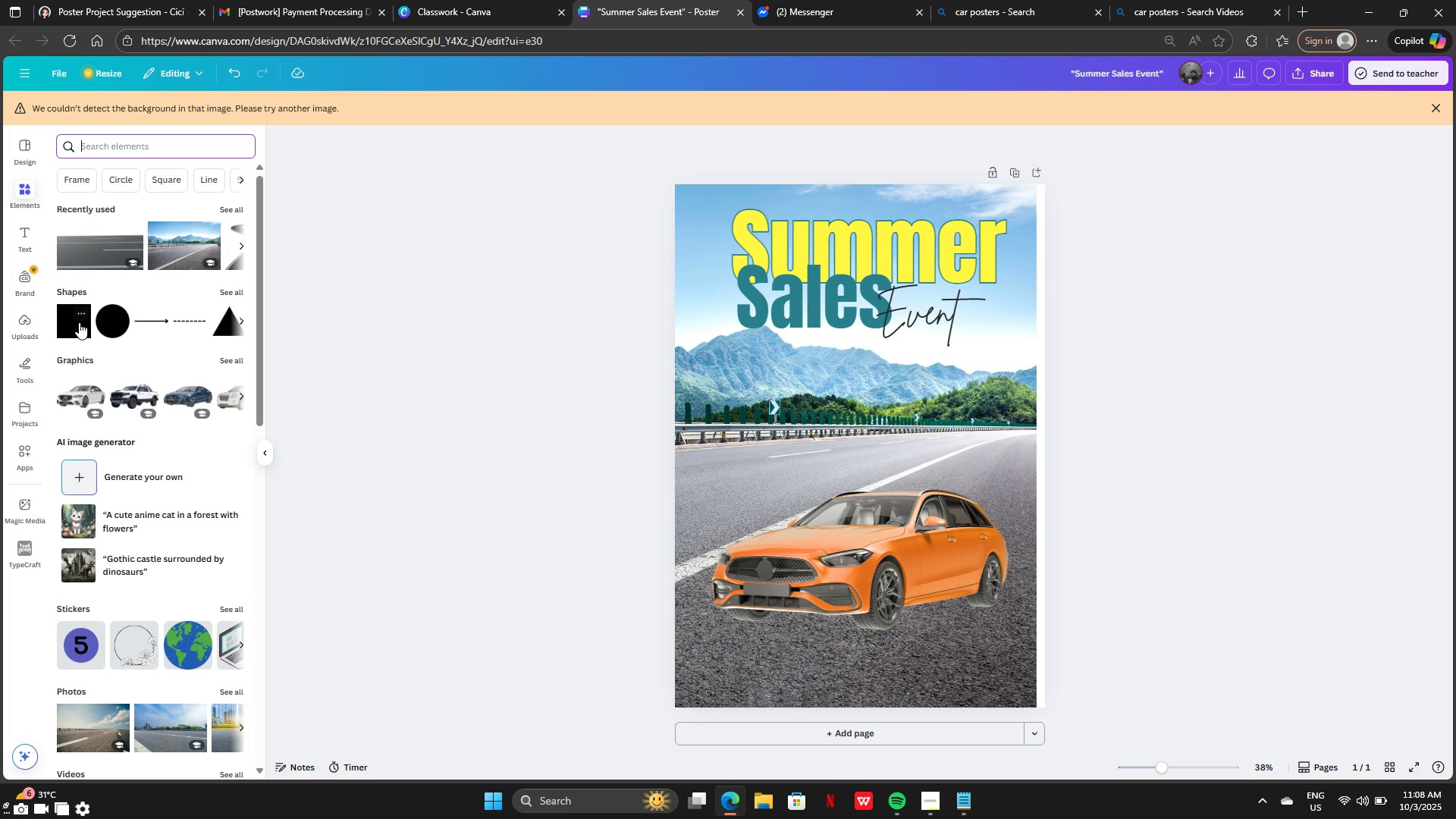 
left_click([107, 321])
 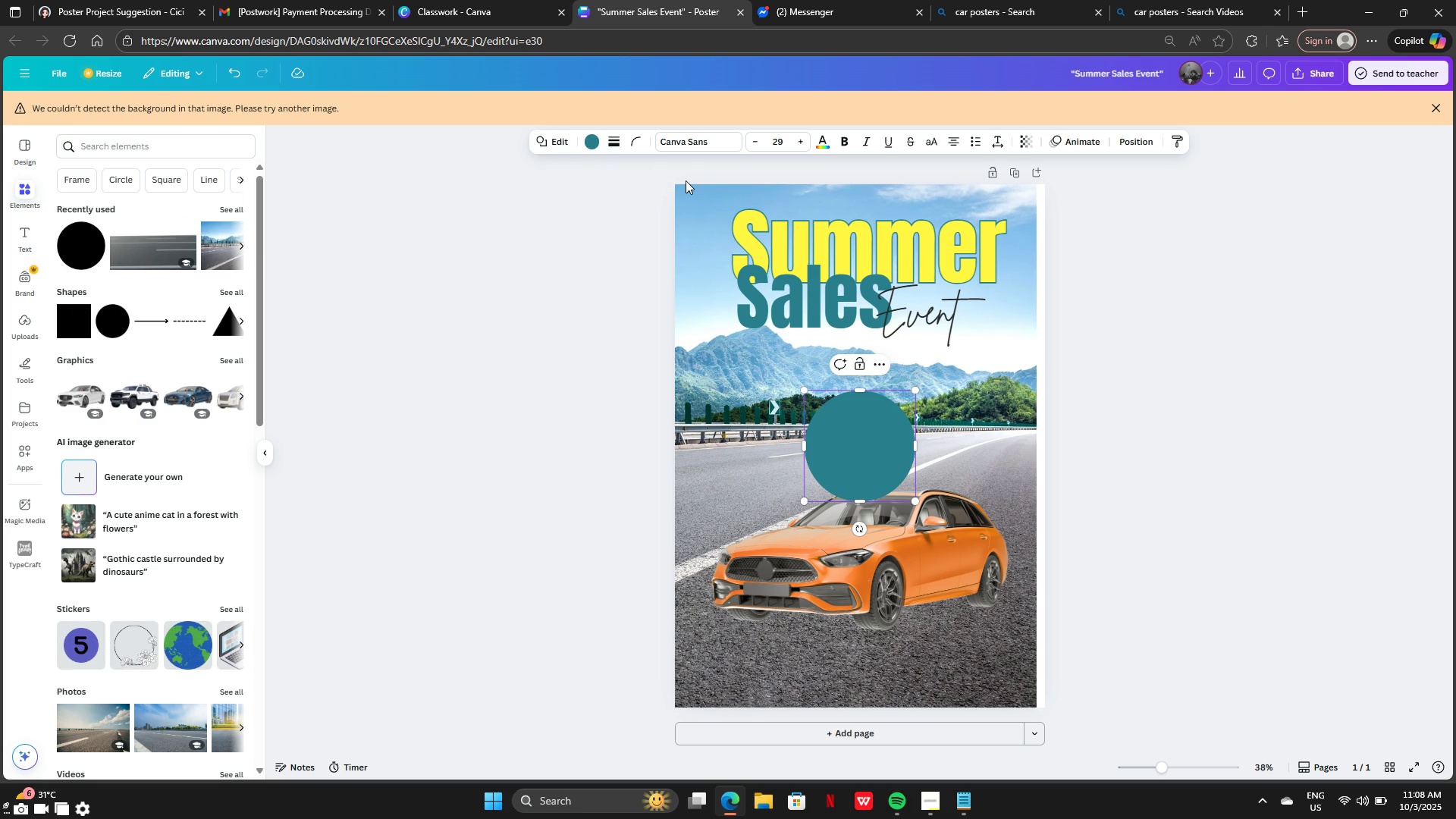 
left_click([588, 145])
 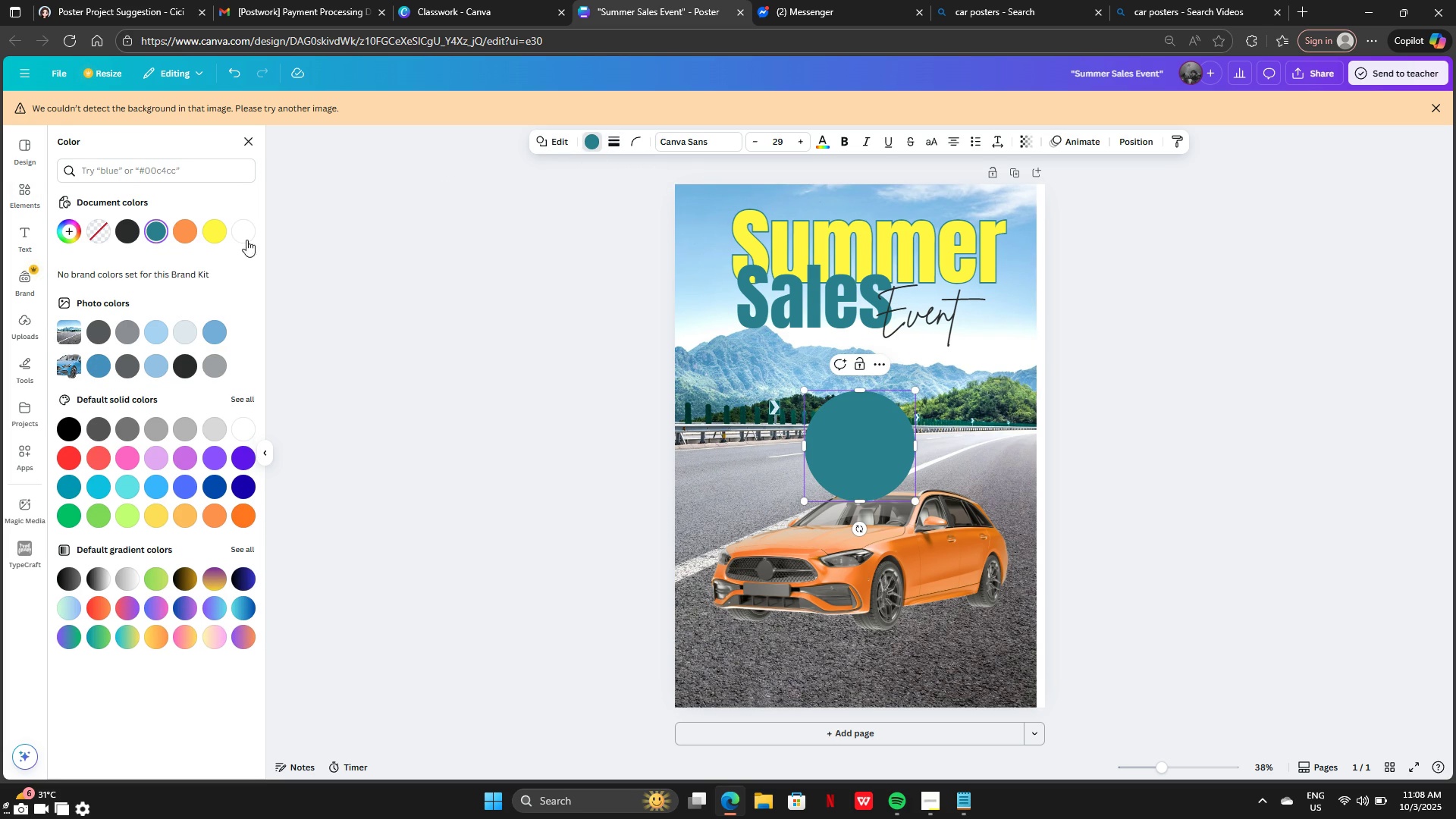 
left_click([250, 234])
 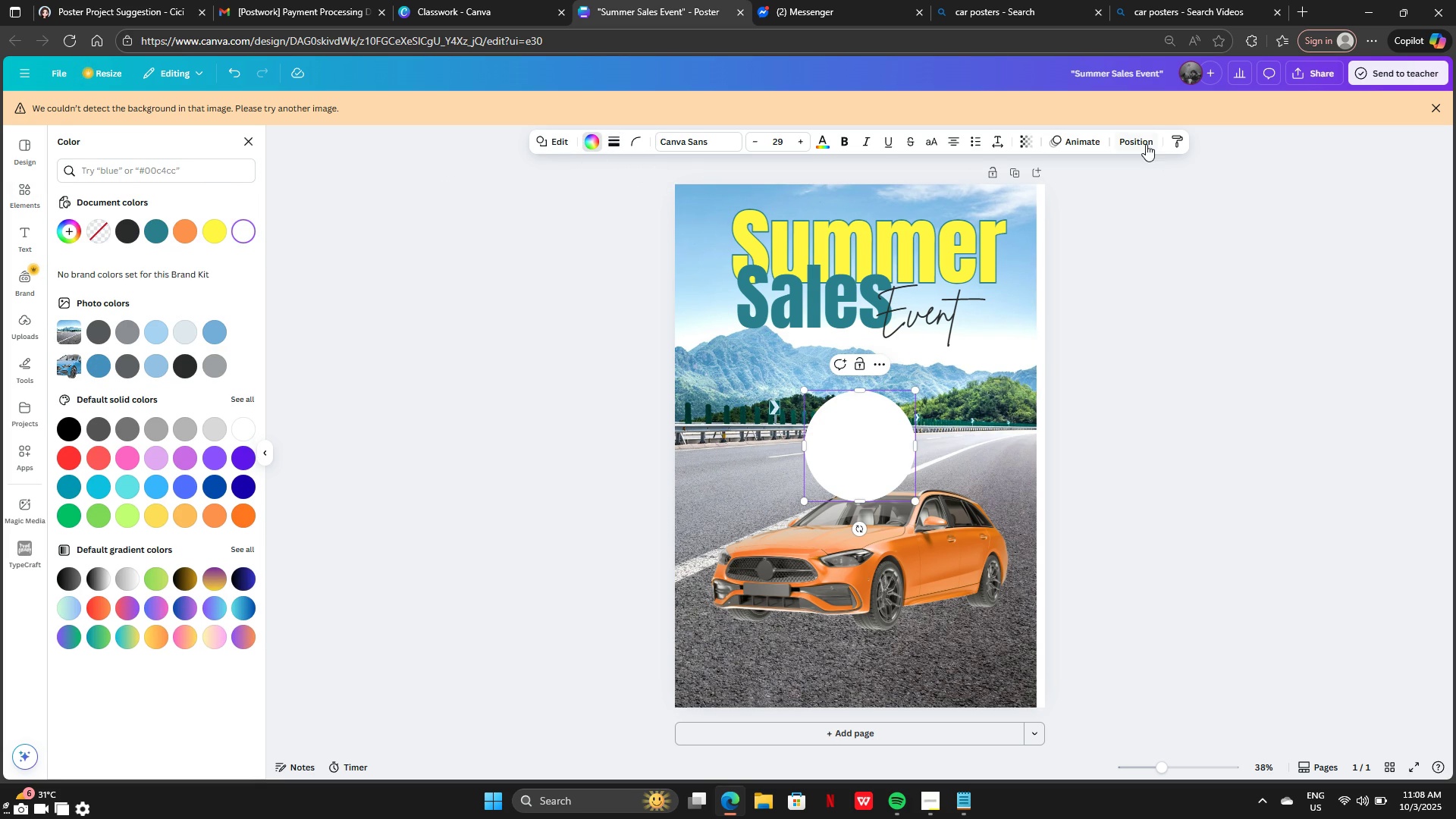 
left_click([1146, 144])